 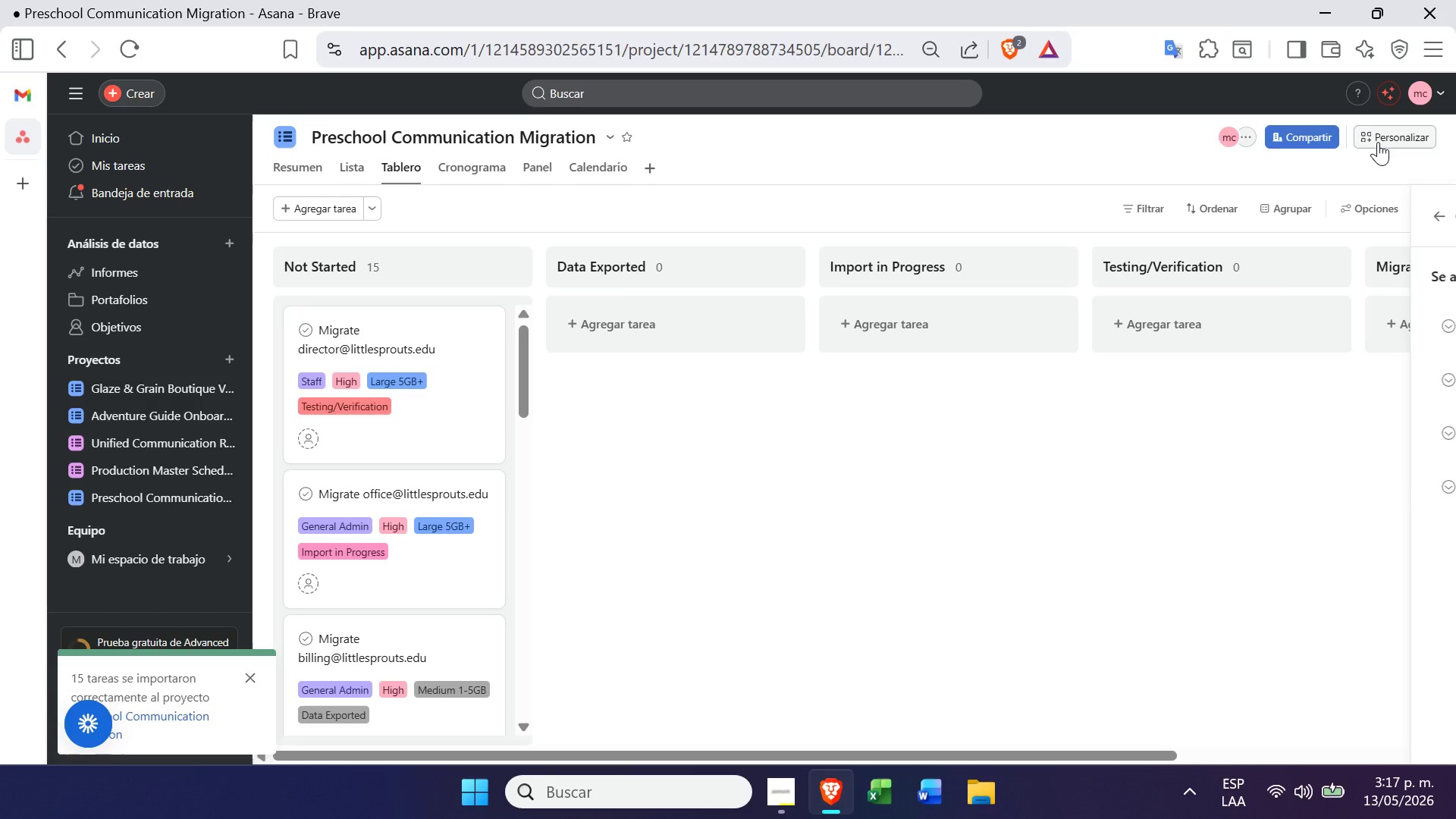 
left_click([1378, 142])
 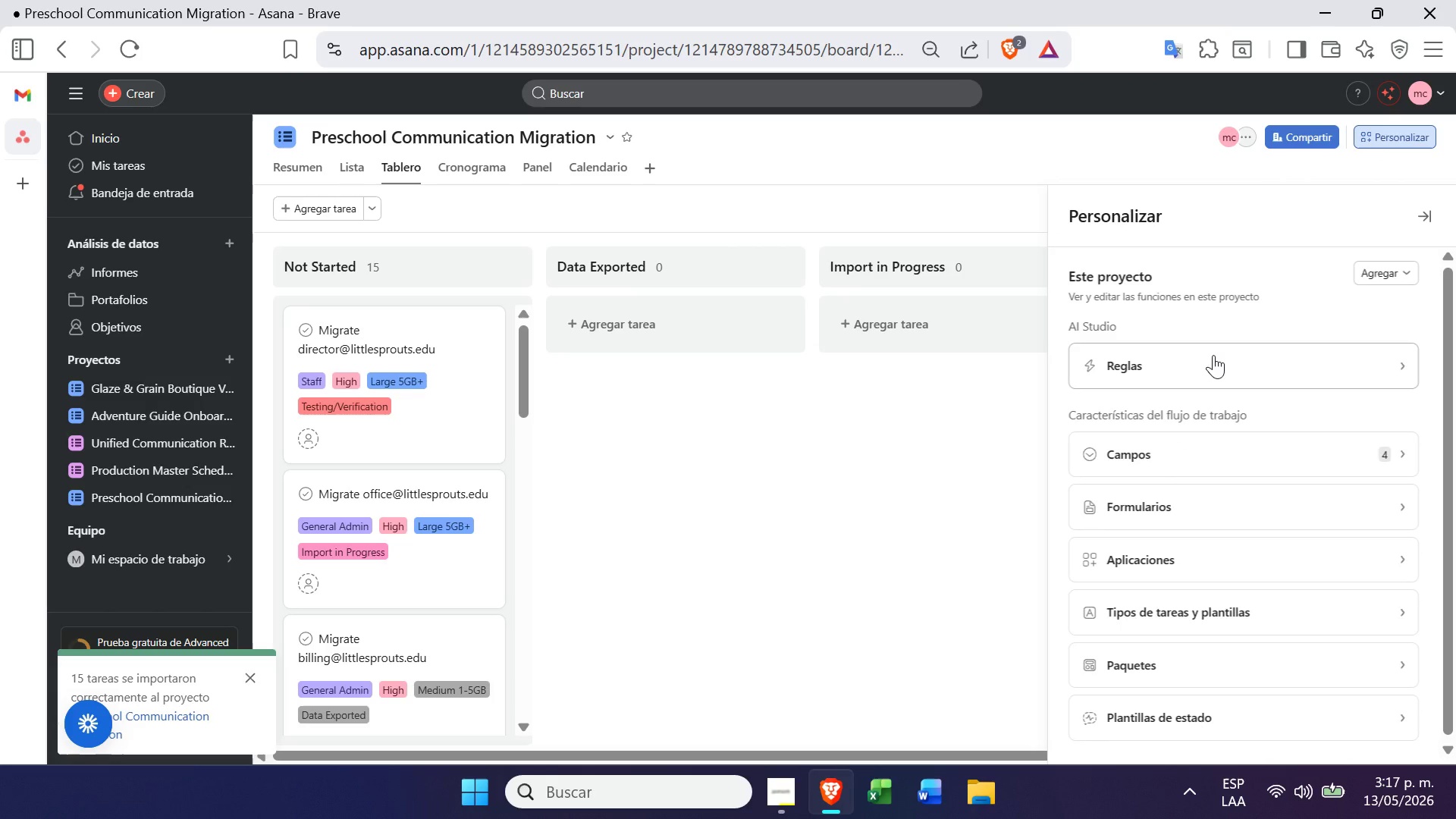 
wait(5.75)
 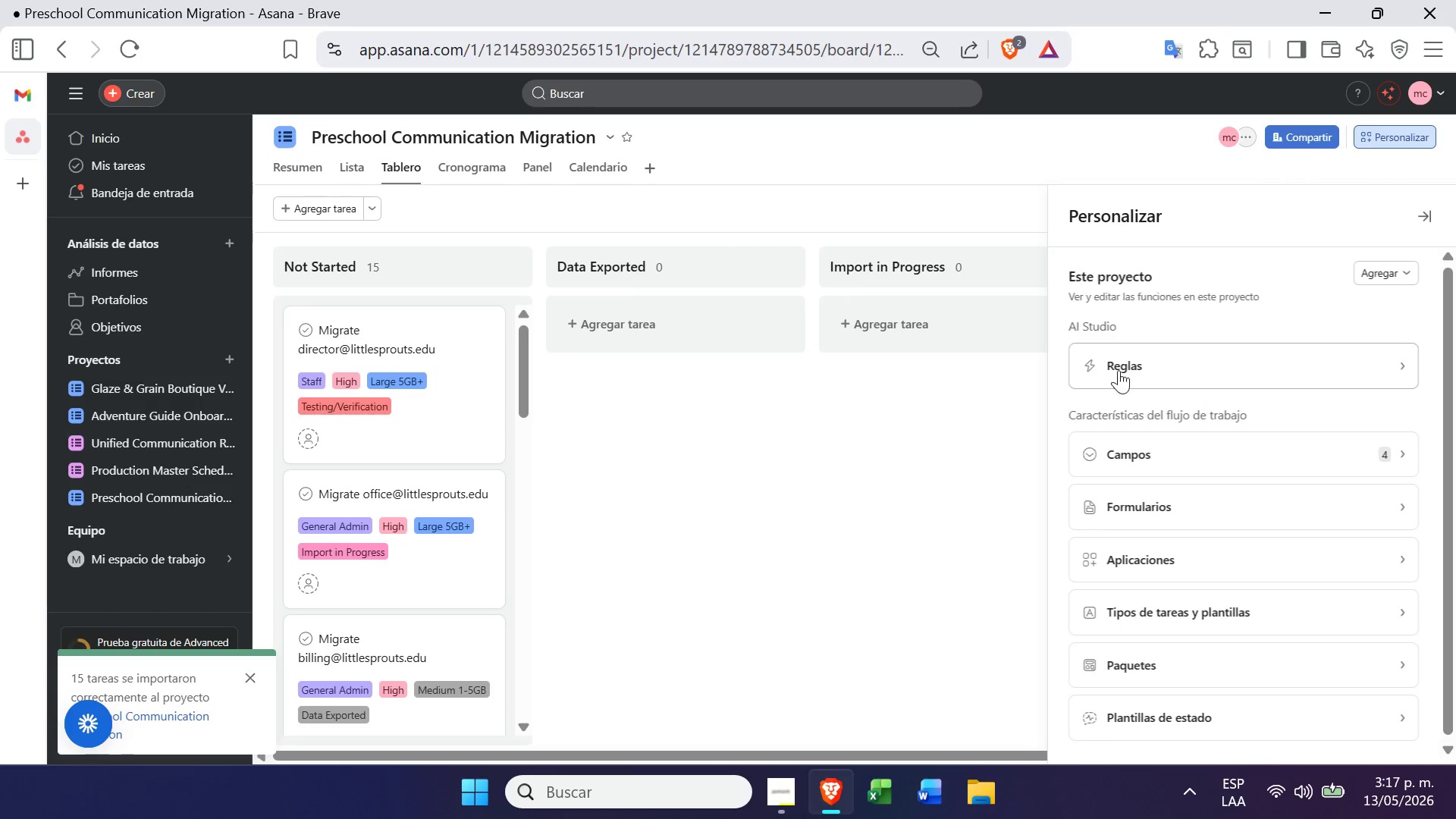 
left_click([1215, 614])
 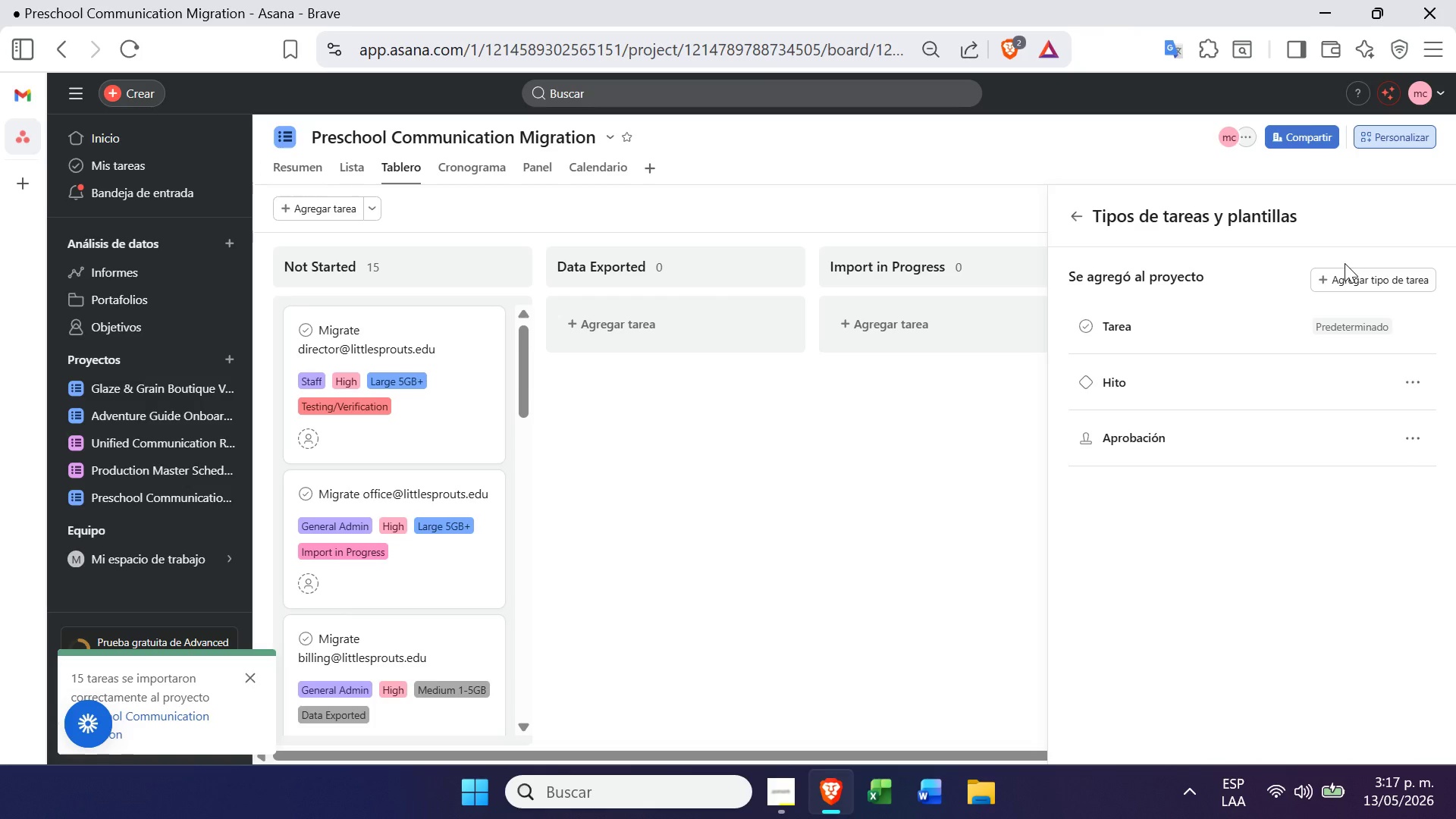 
double_click([1348, 268])
 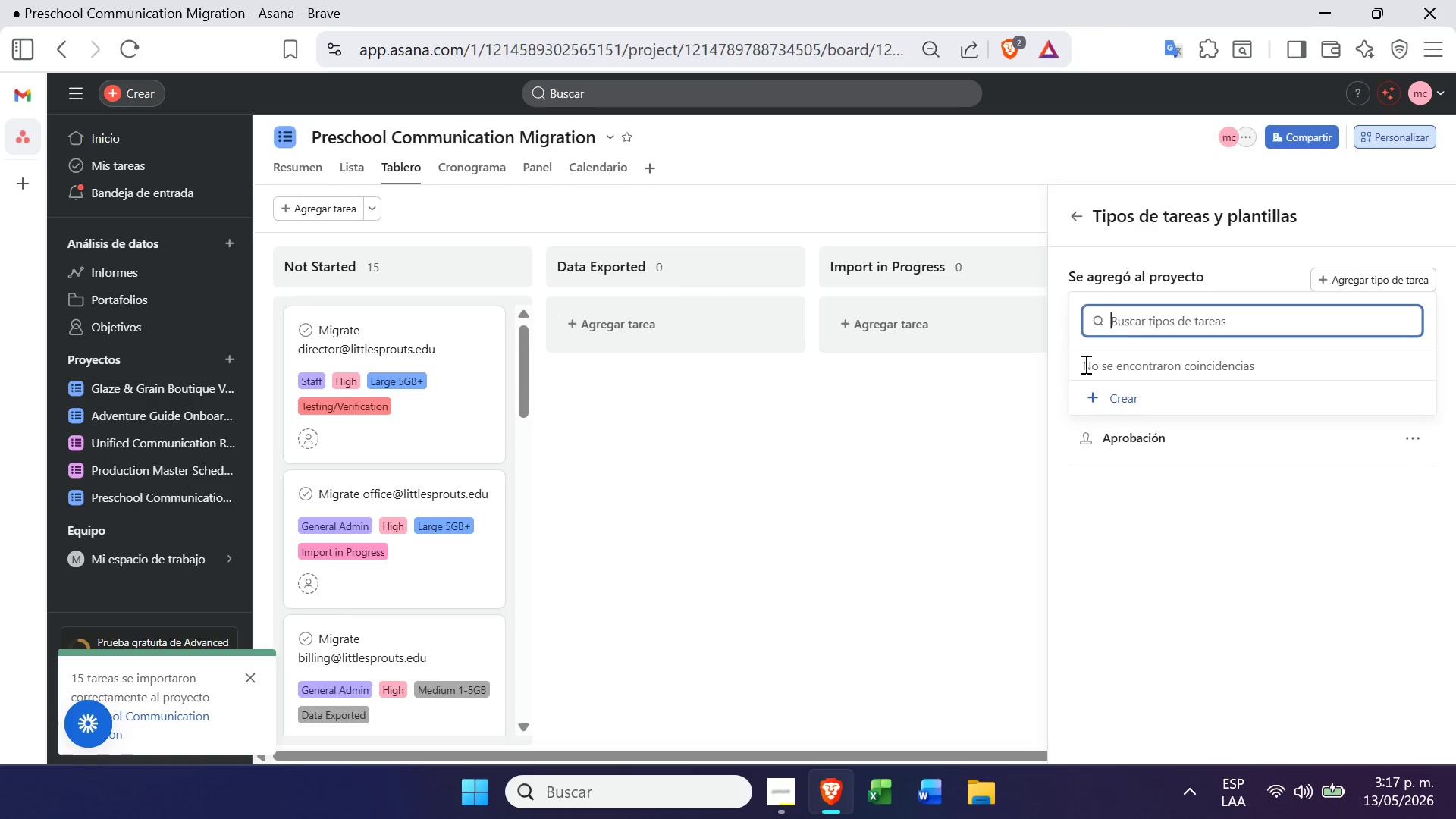 
left_click([1217, 563])
 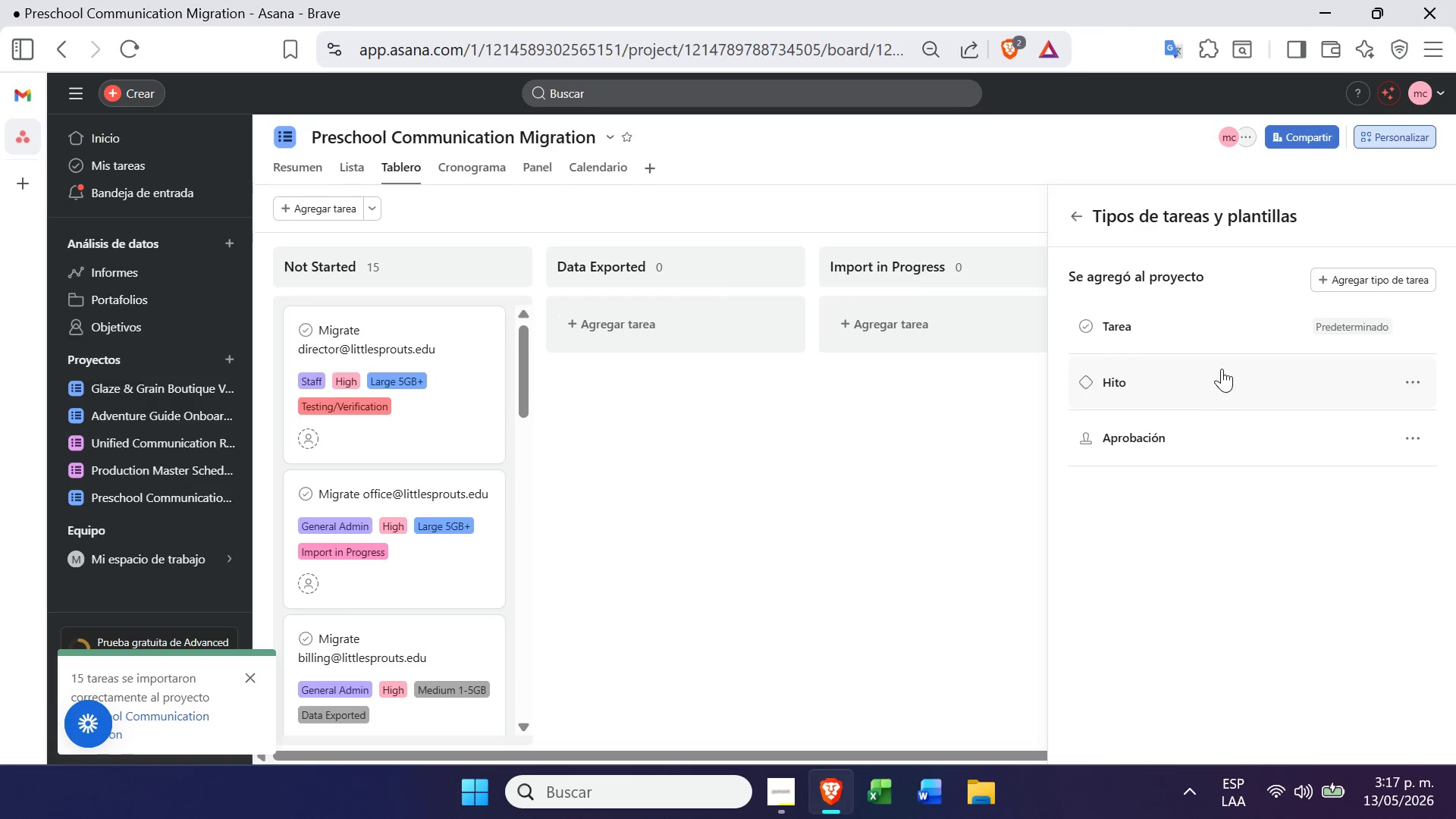 
left_click([1234, 350])
 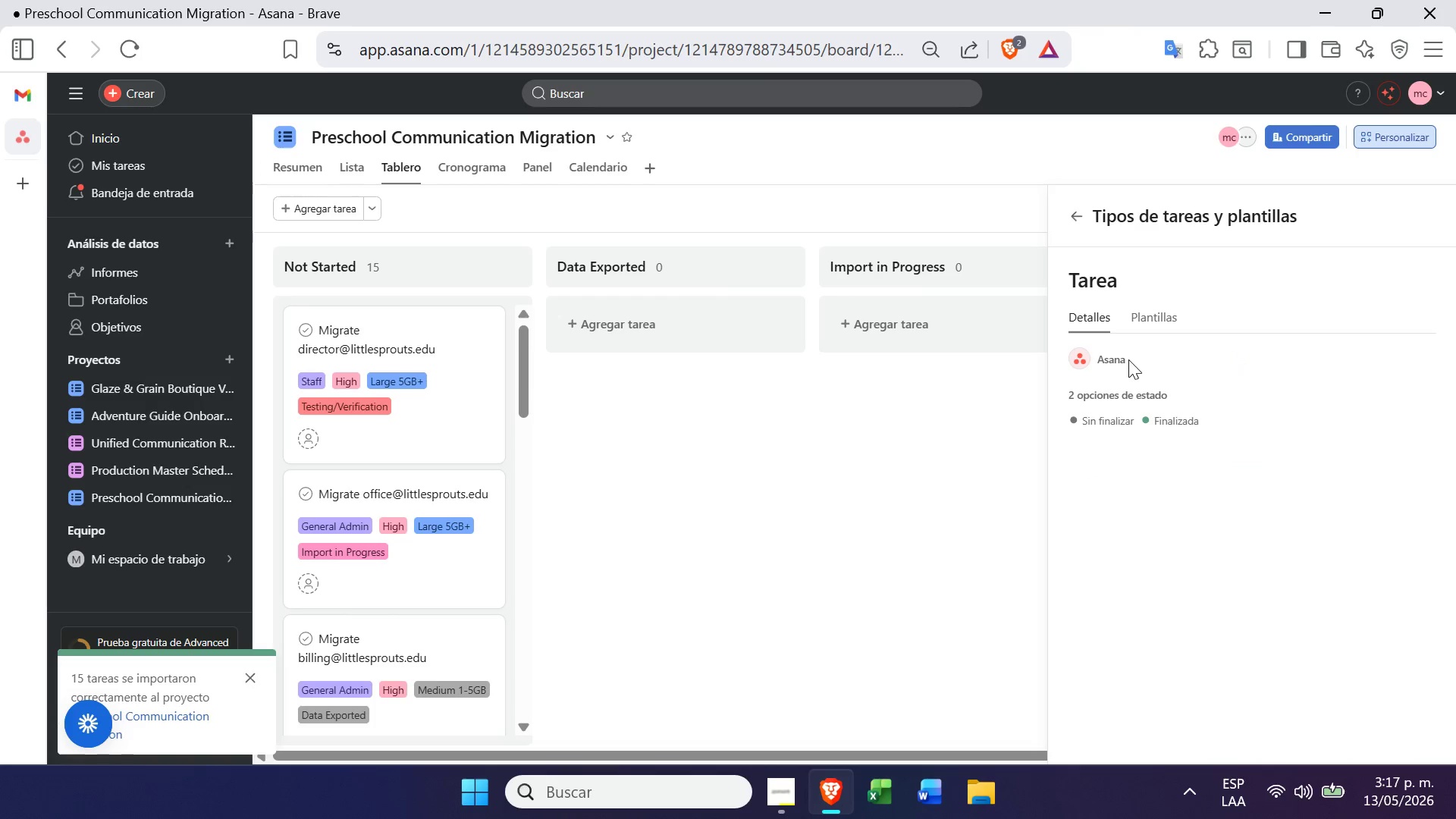 
left_click([1151, 329])
 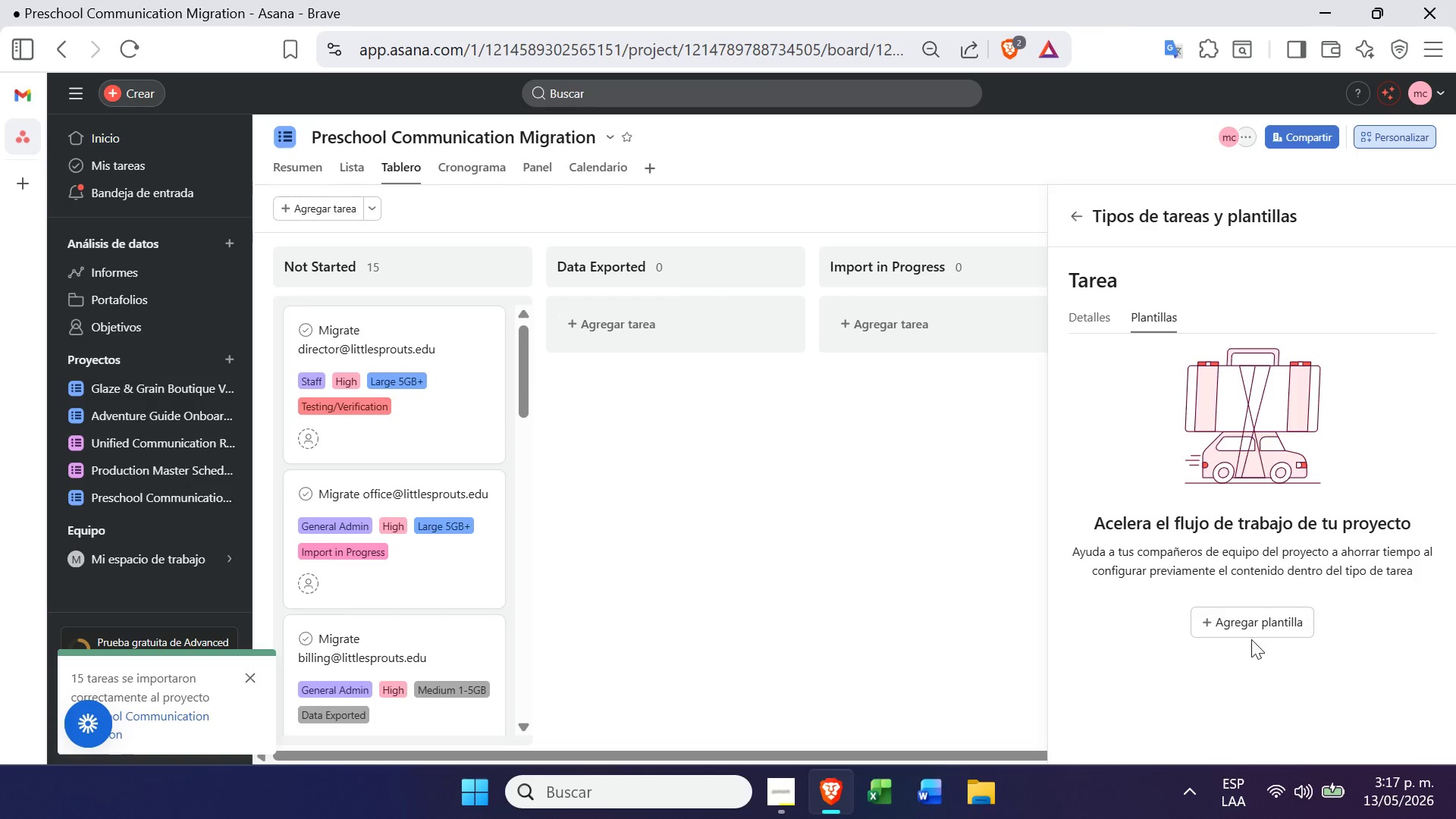 
double_click([1270, 619])
 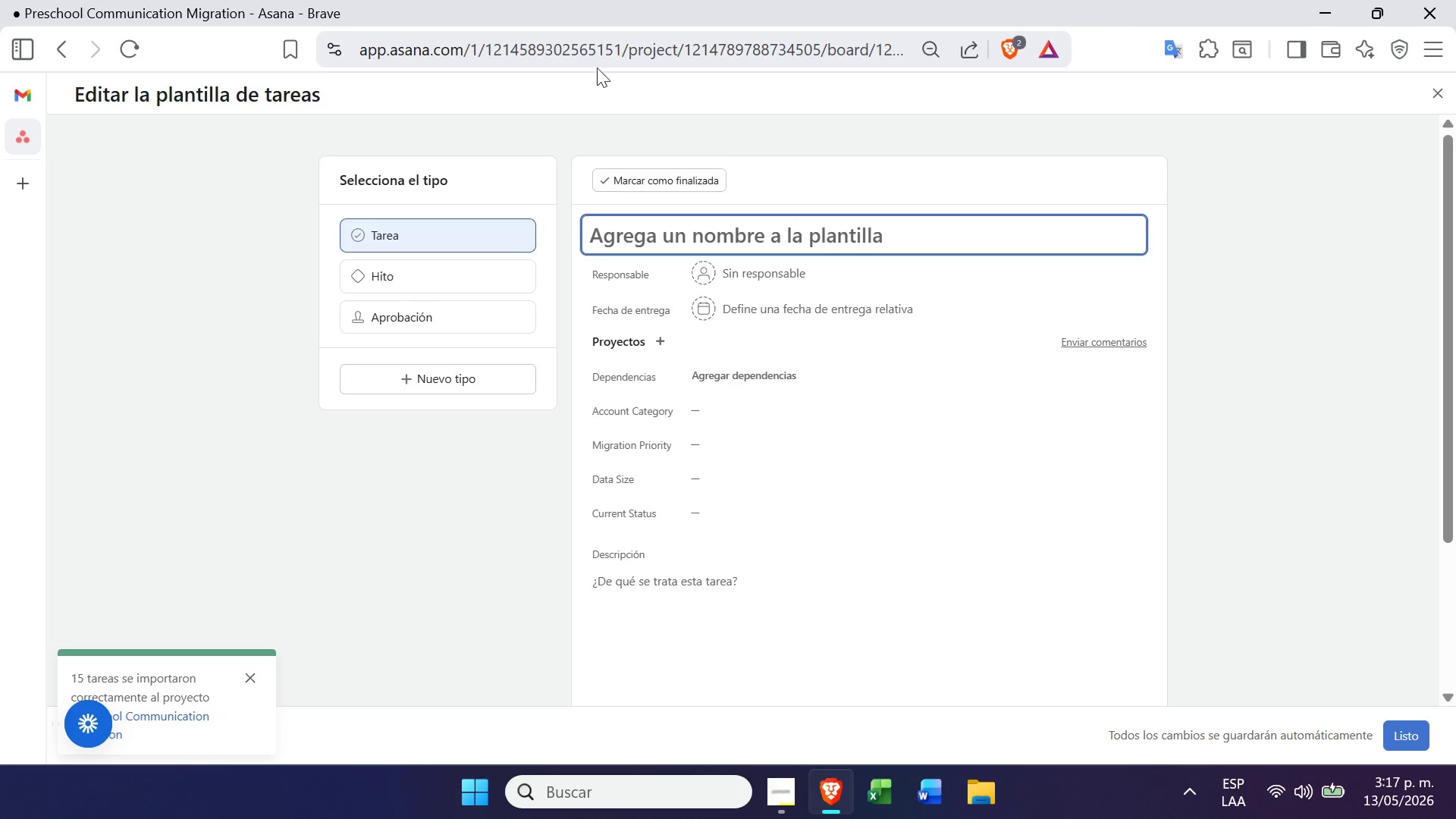 
key(Control+ControlLeft)
 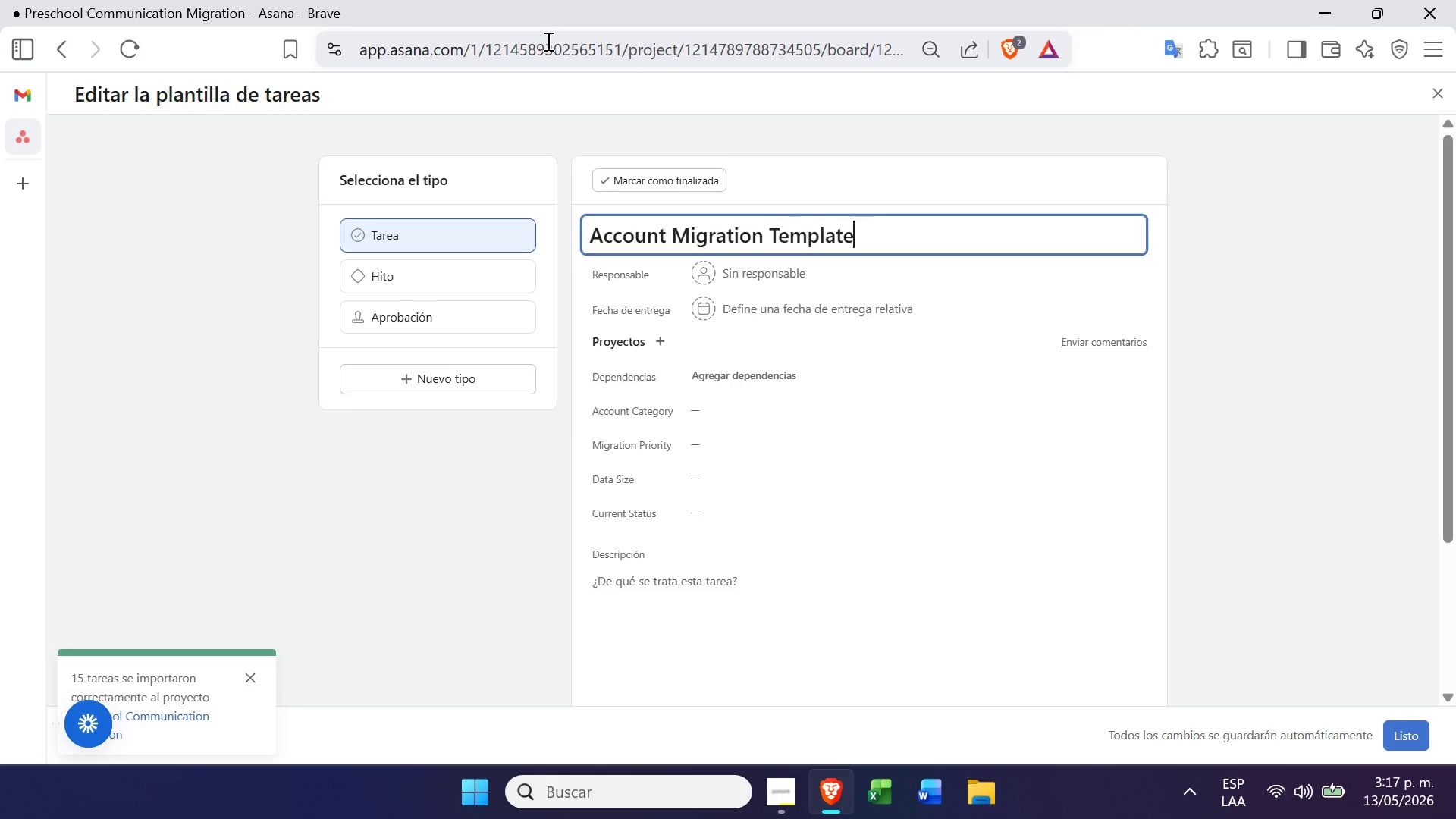 
key(Control+V)
 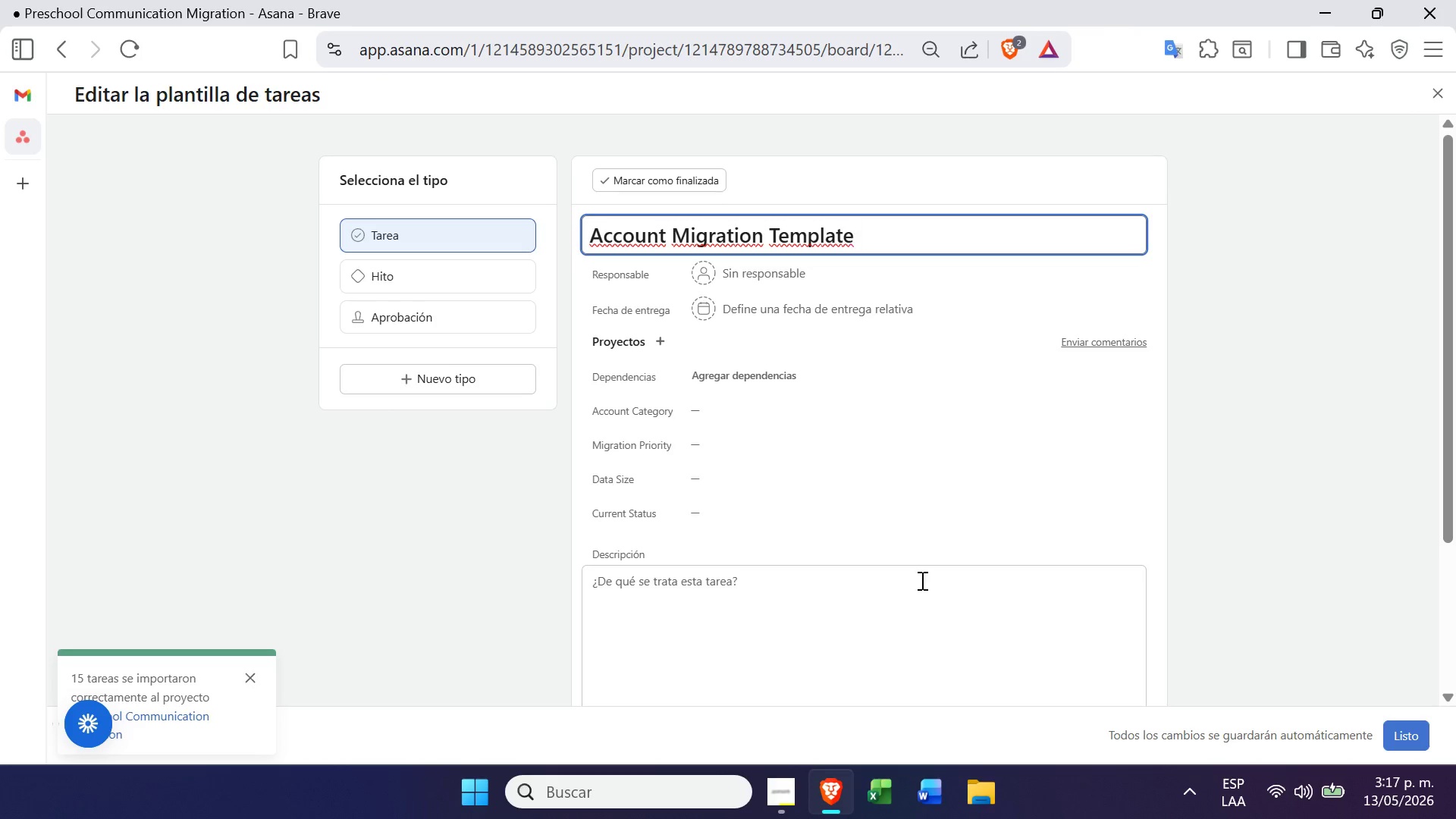 
left_click([1050, 414])
 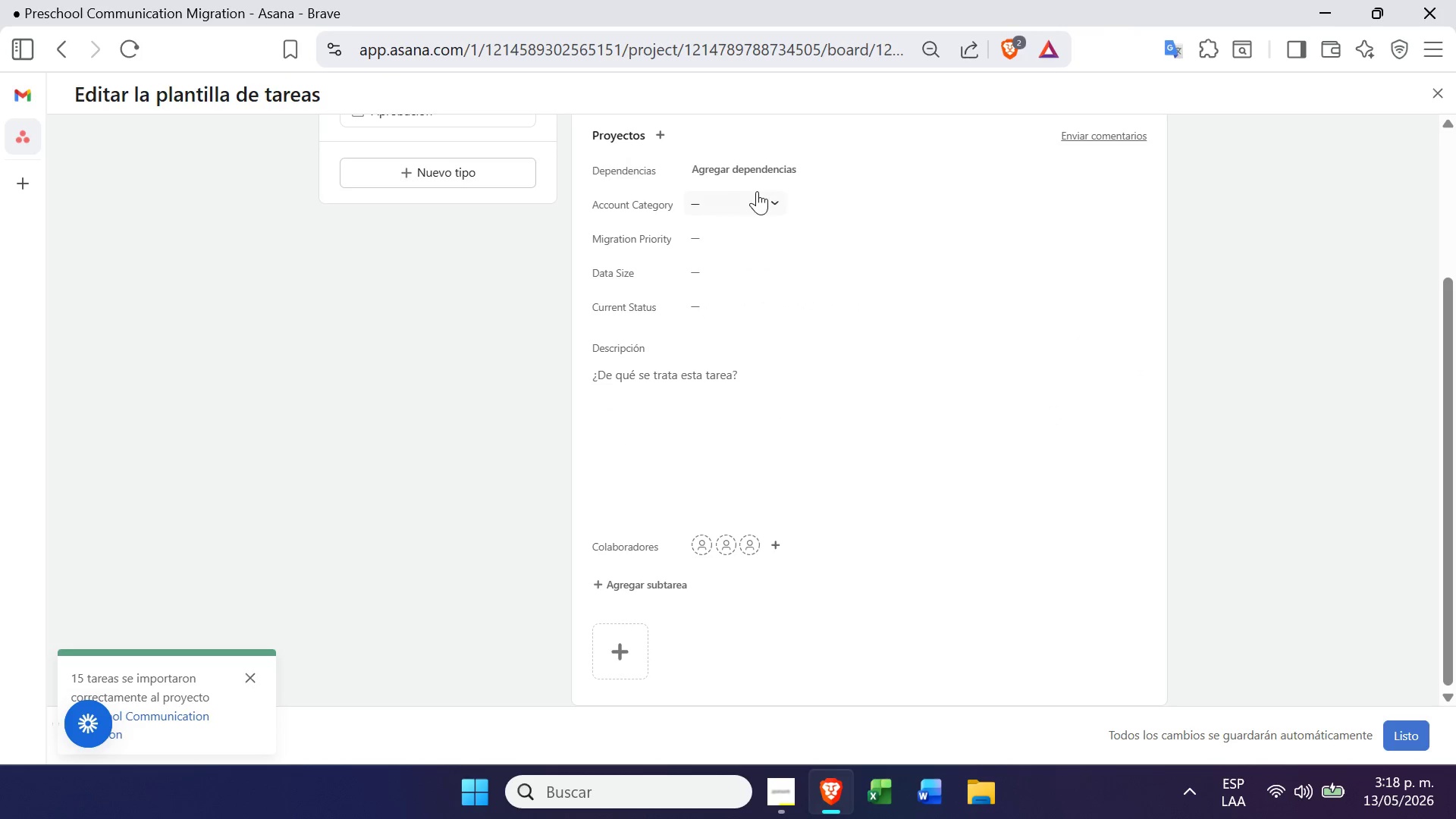 
wait(5.5)
 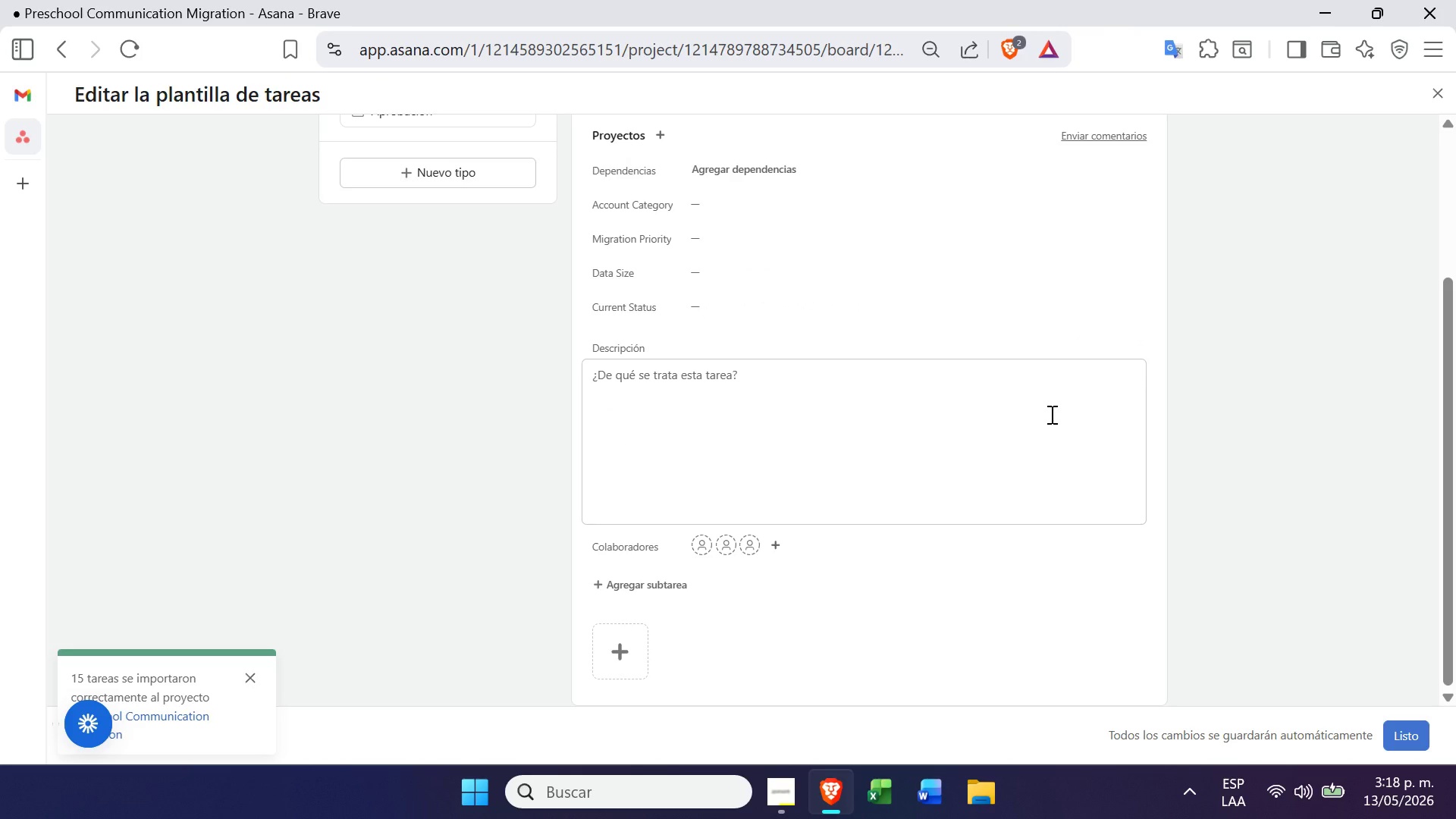 
left_click([627, 584])
 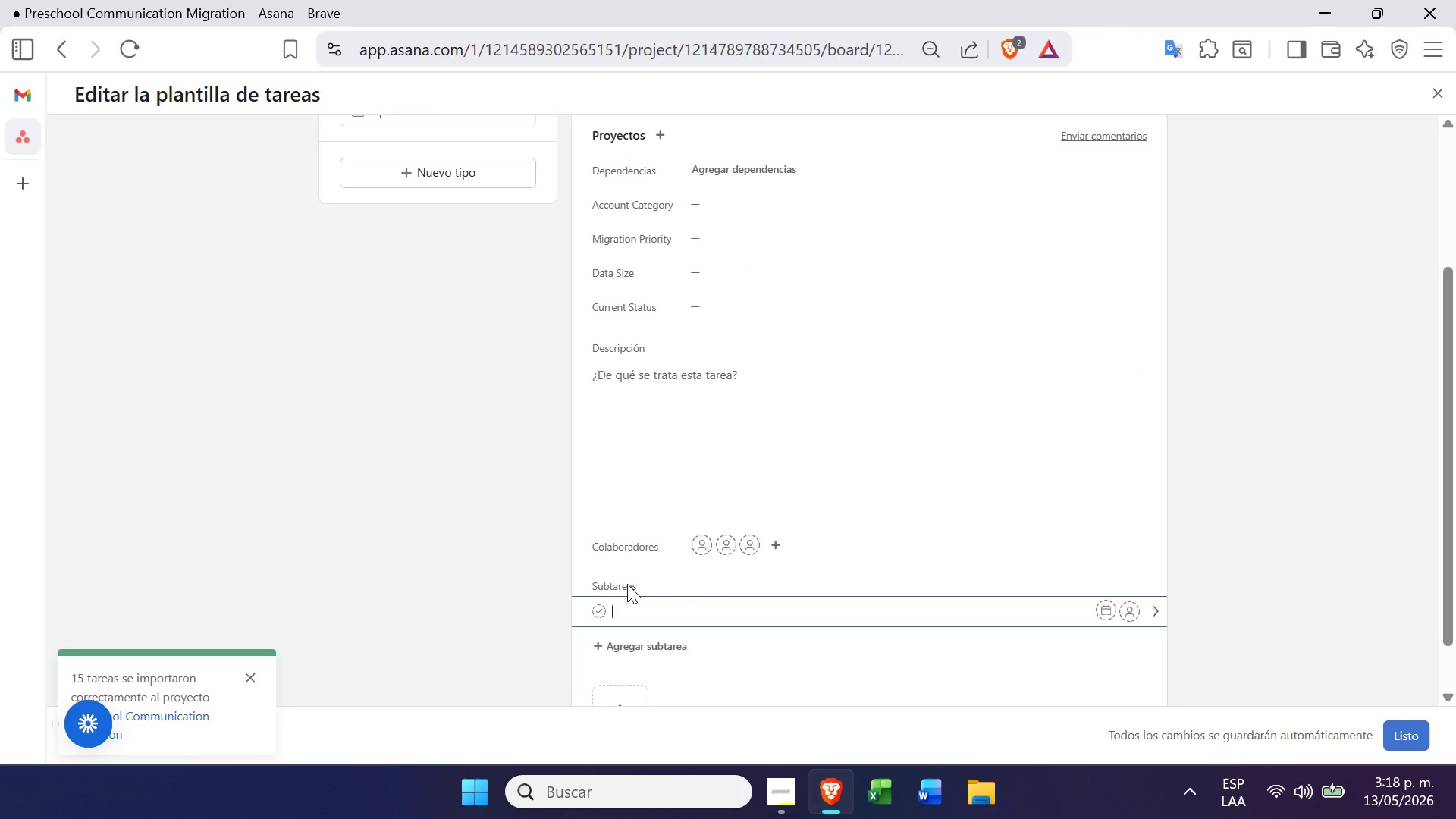 
key(CapsLock)
 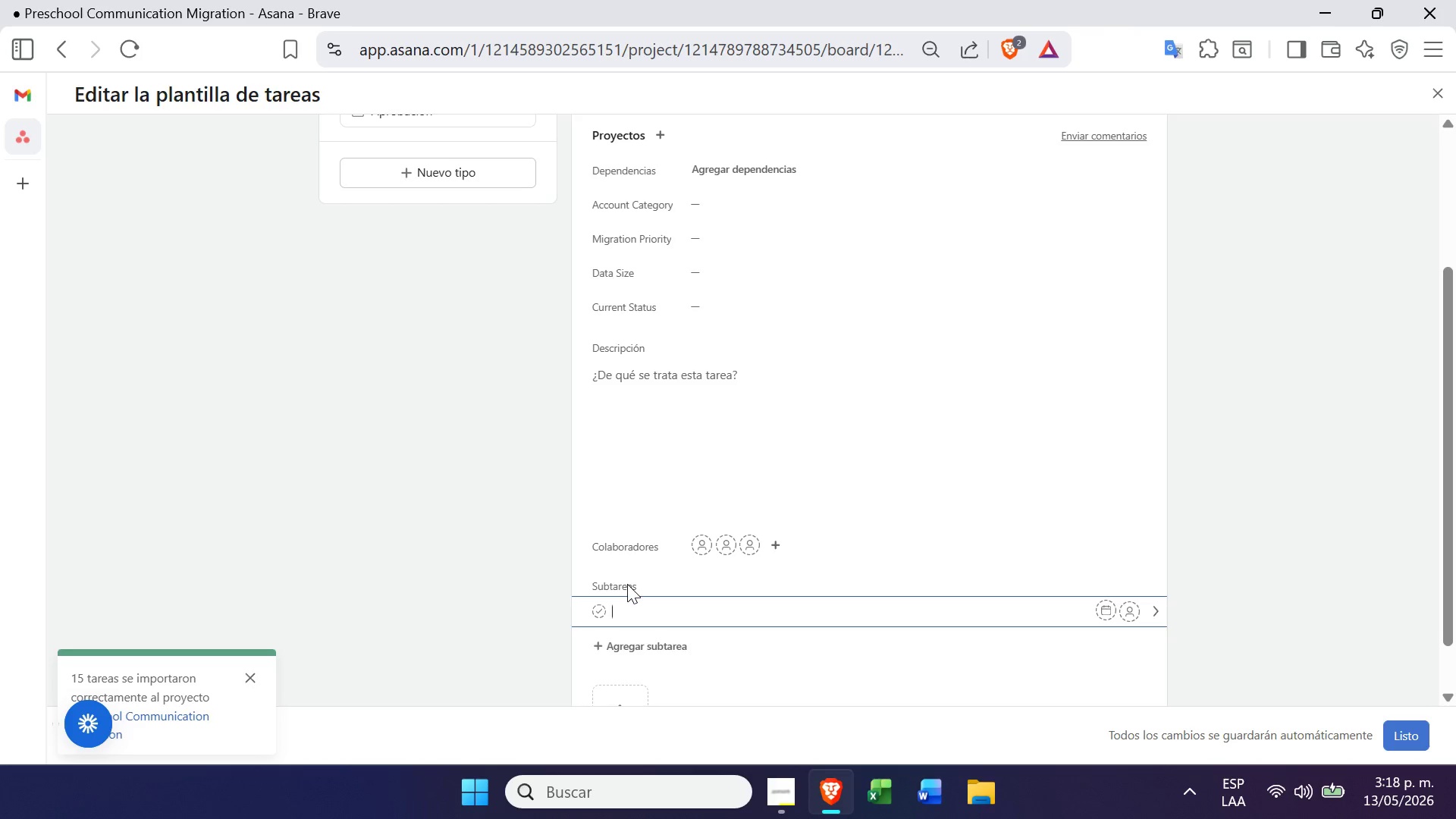 
key(CapsLock)
 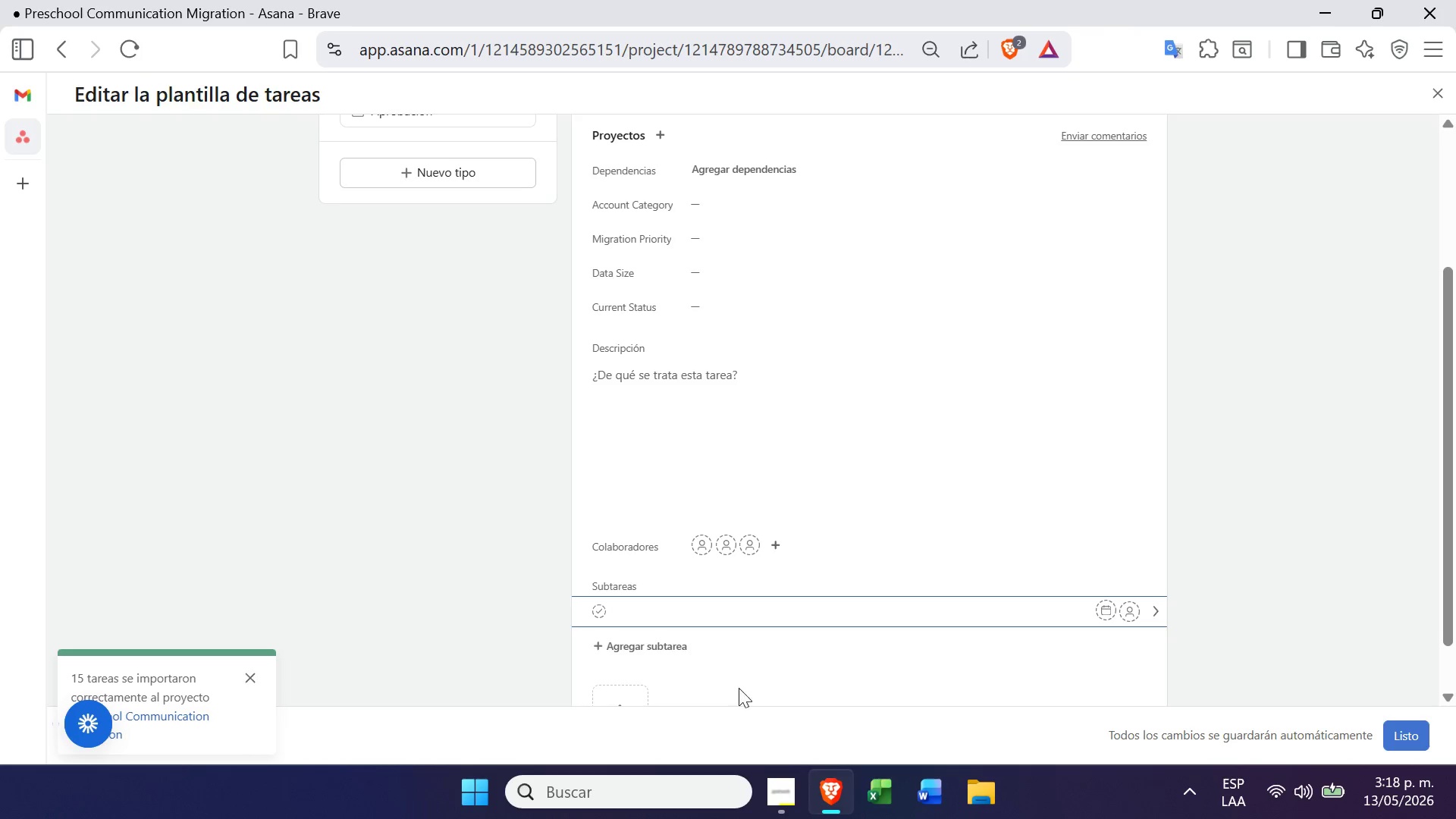 
left_click([798, 802])